 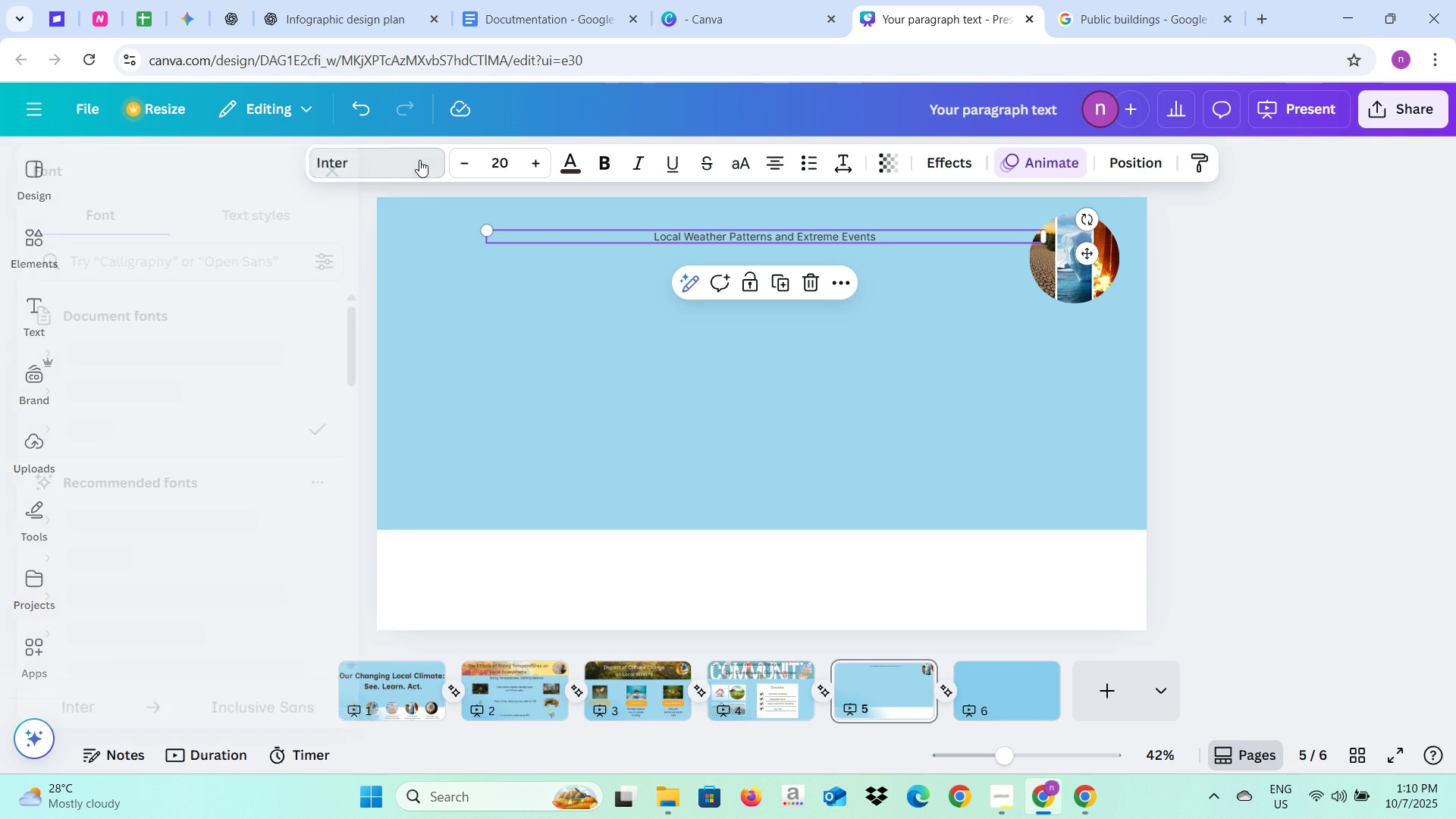 
left_click([231, 435])
 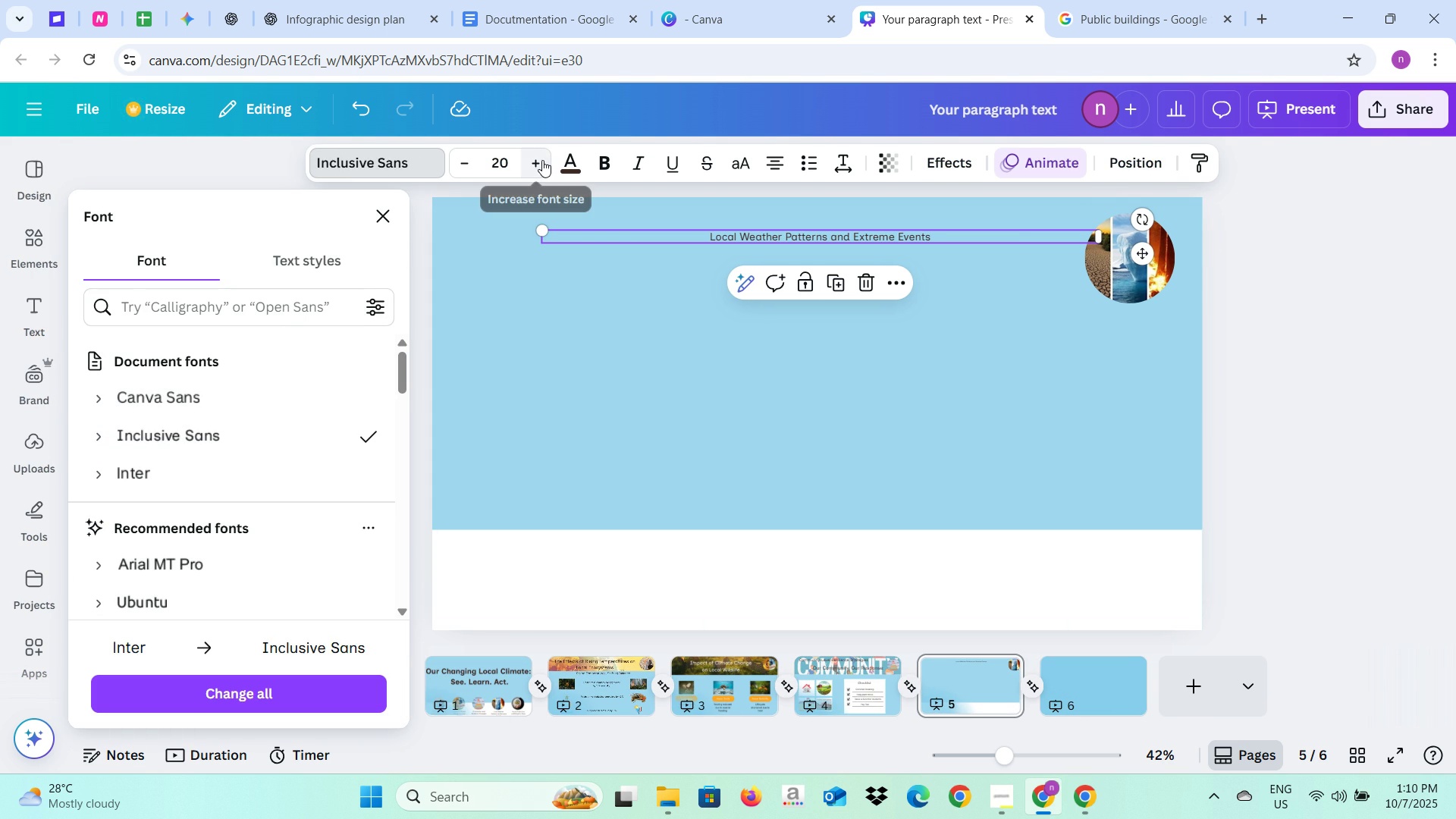 
left_click([542, 160])
 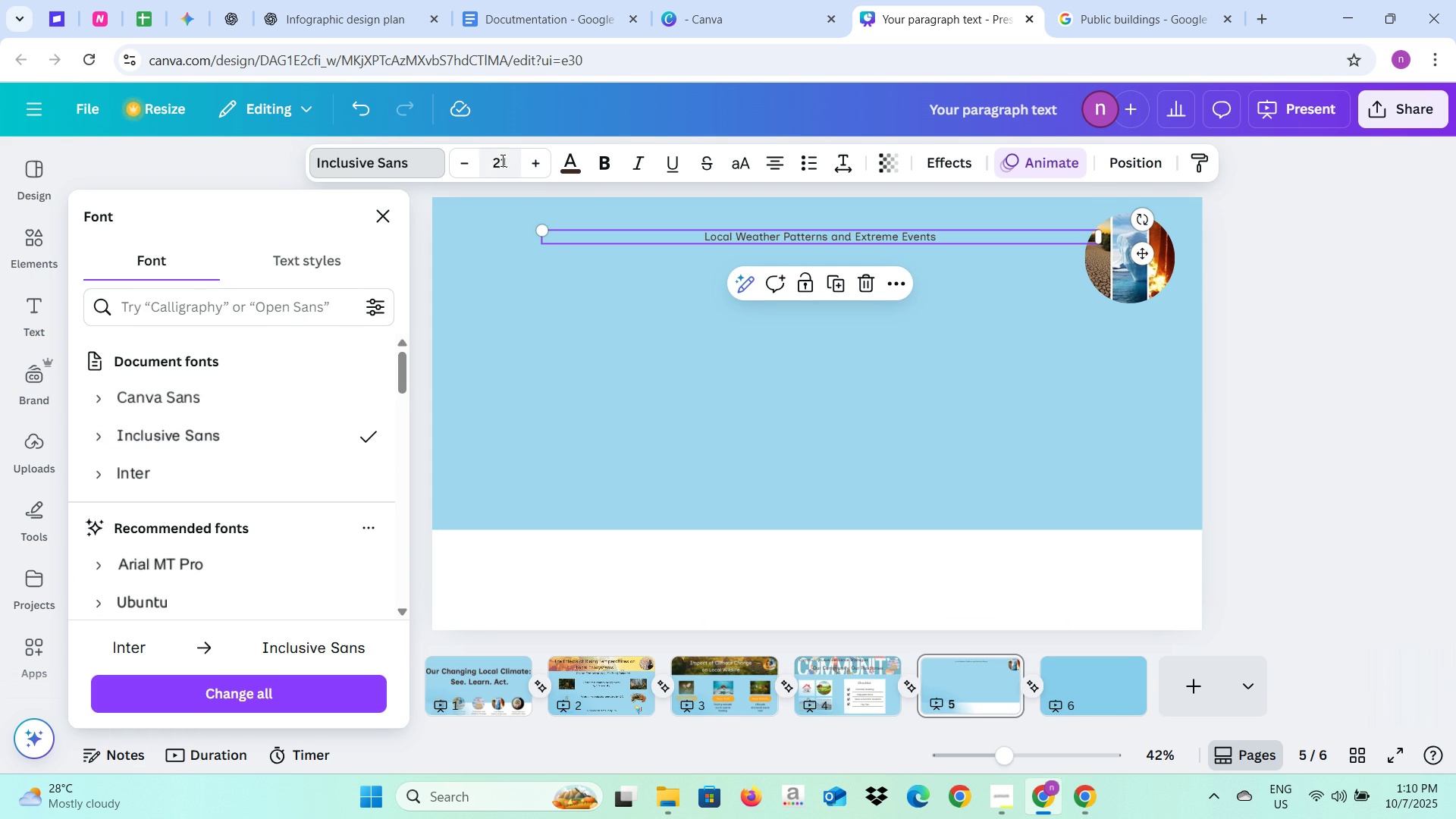 
left_click([501, 160])
 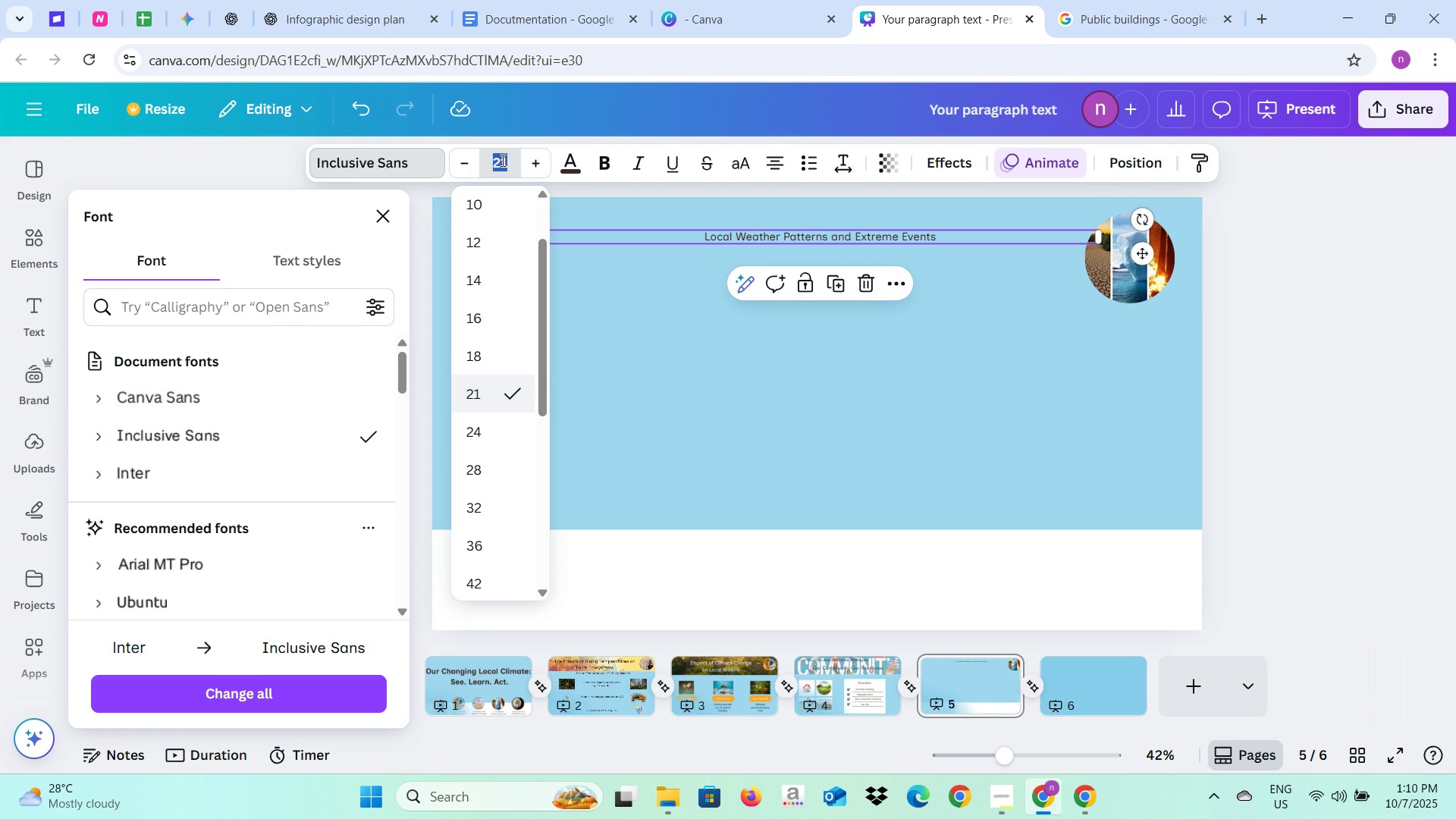 
type(65\)
 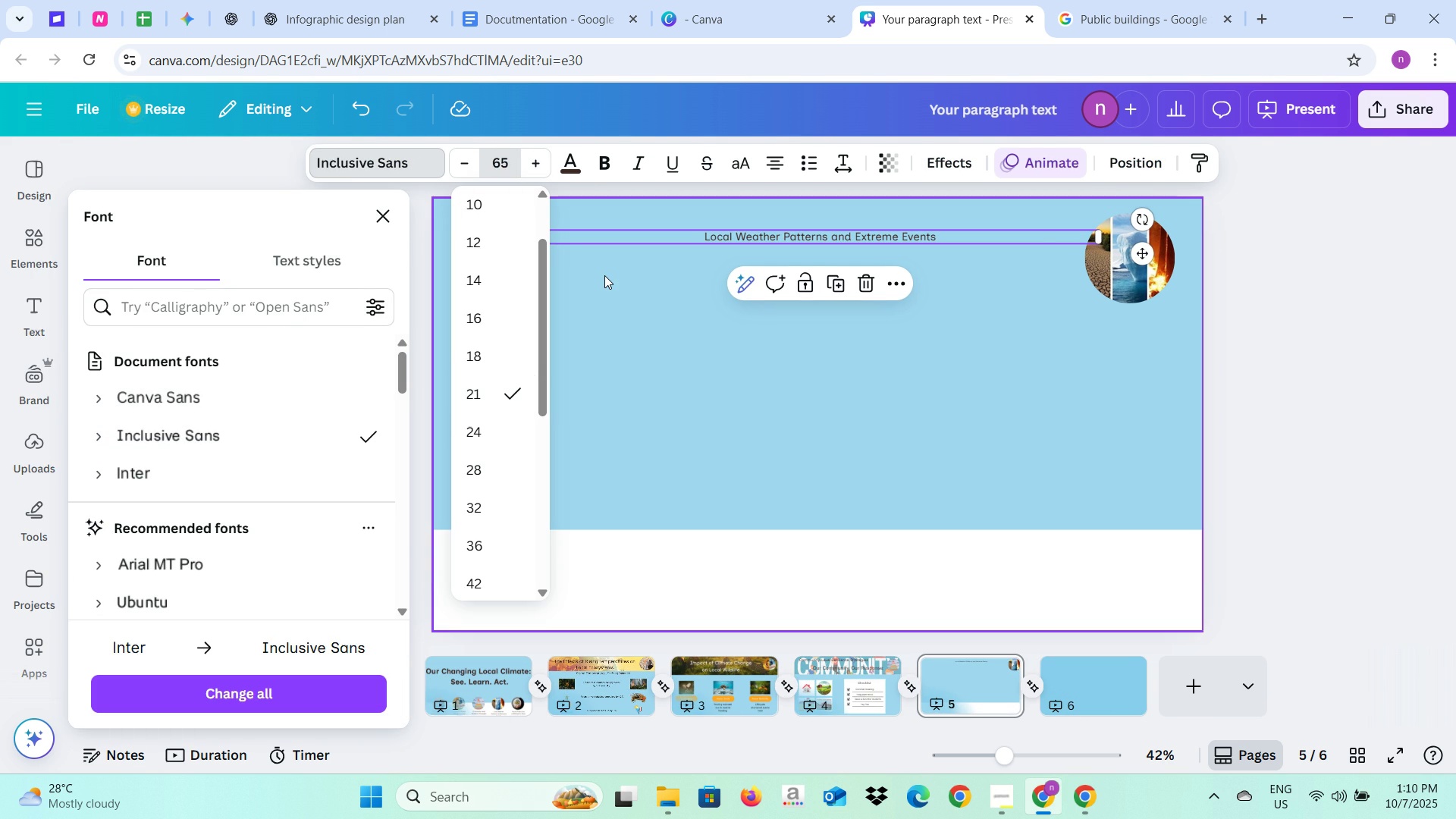 
key(Enter)